 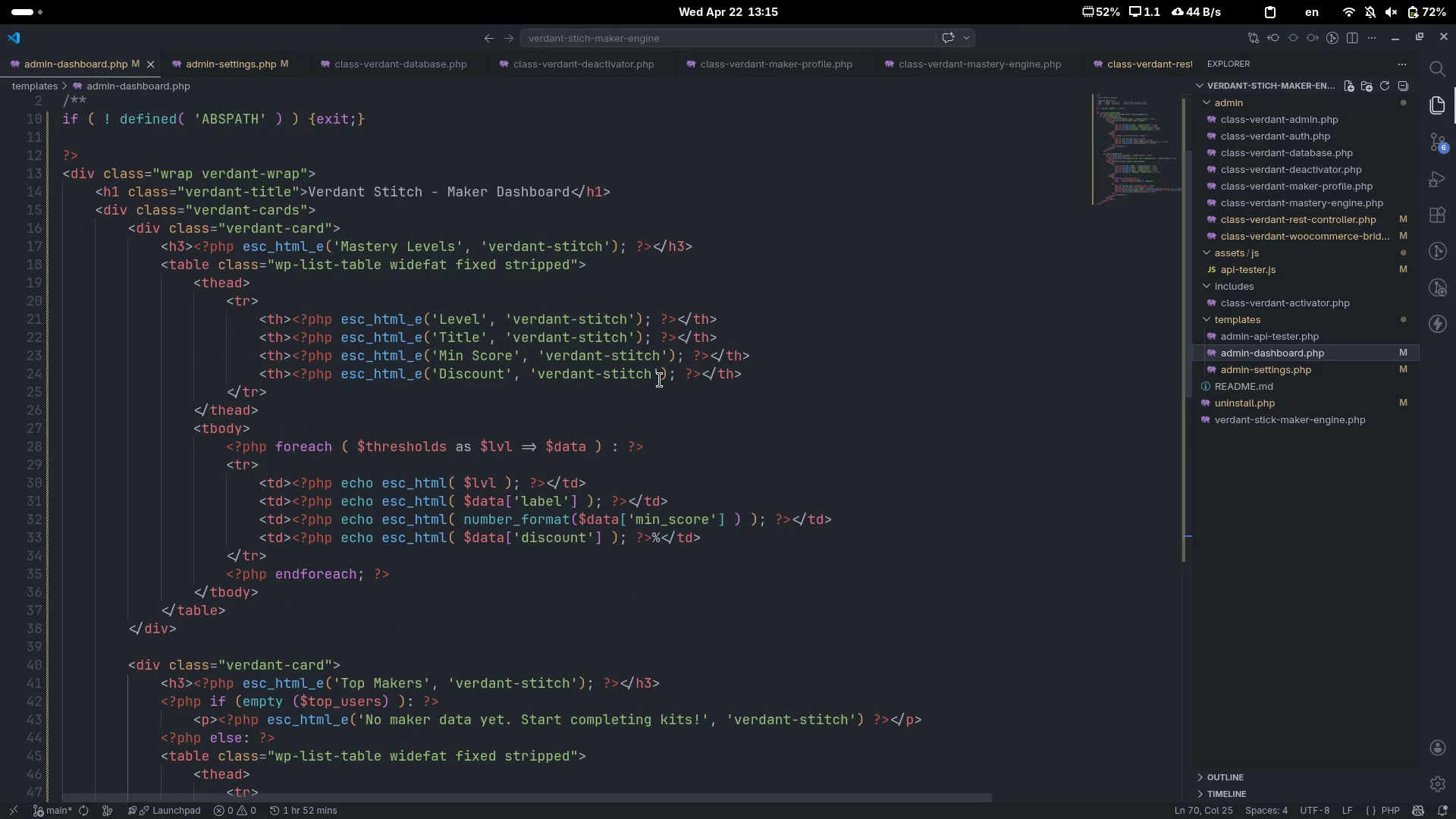 
left_click([584, 290])
 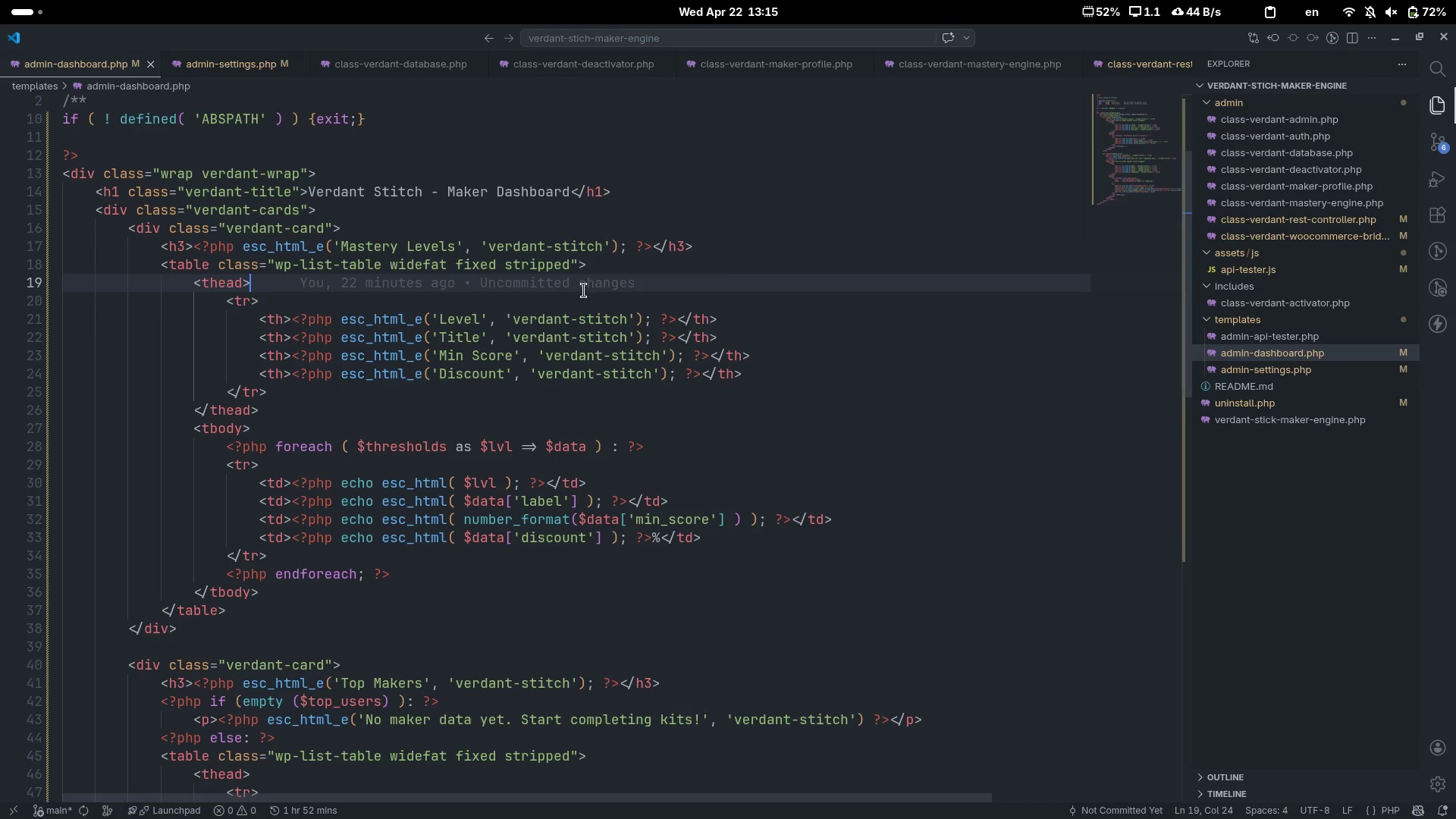 
key(Space)
 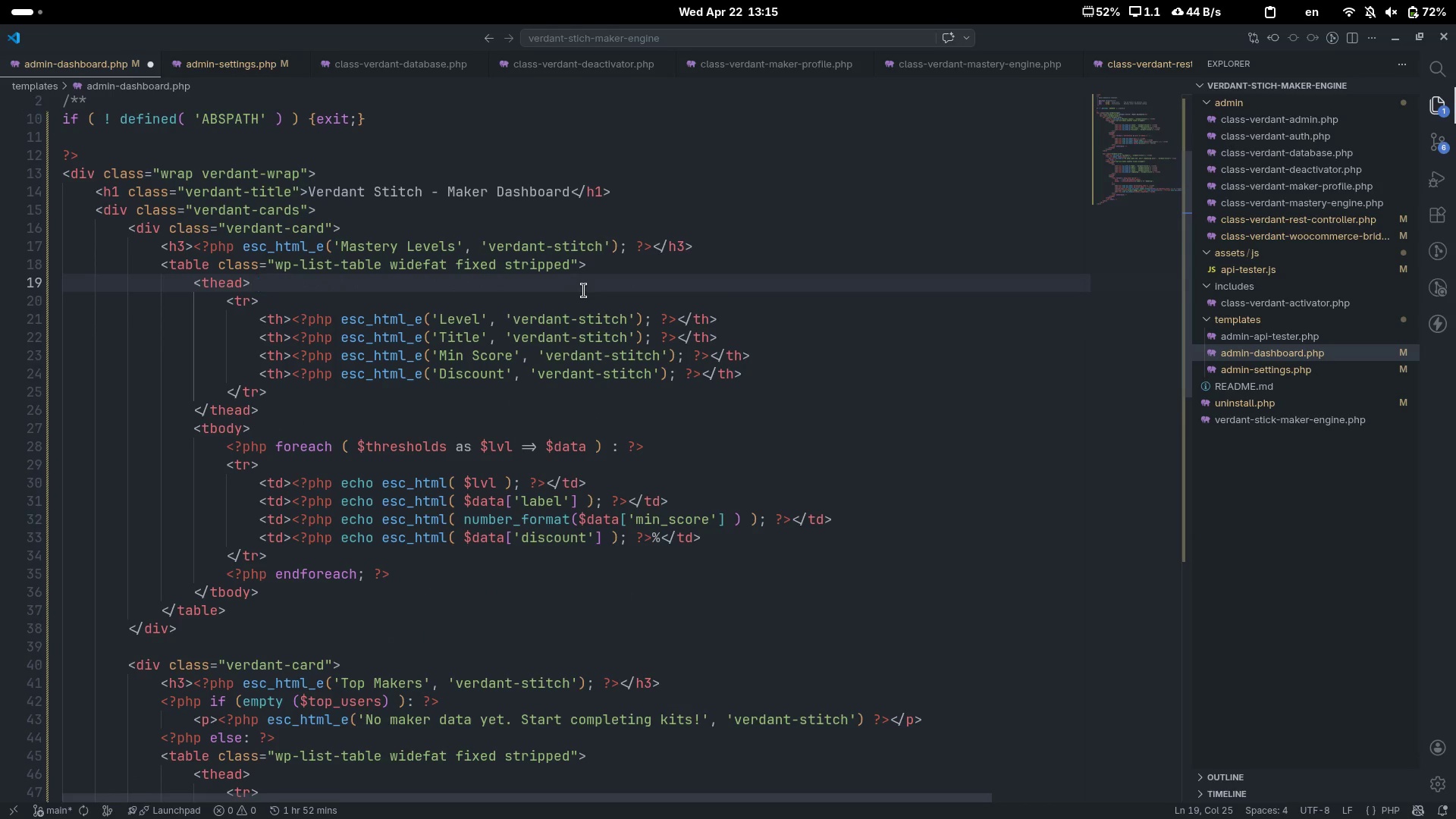 
key(Backspace)
 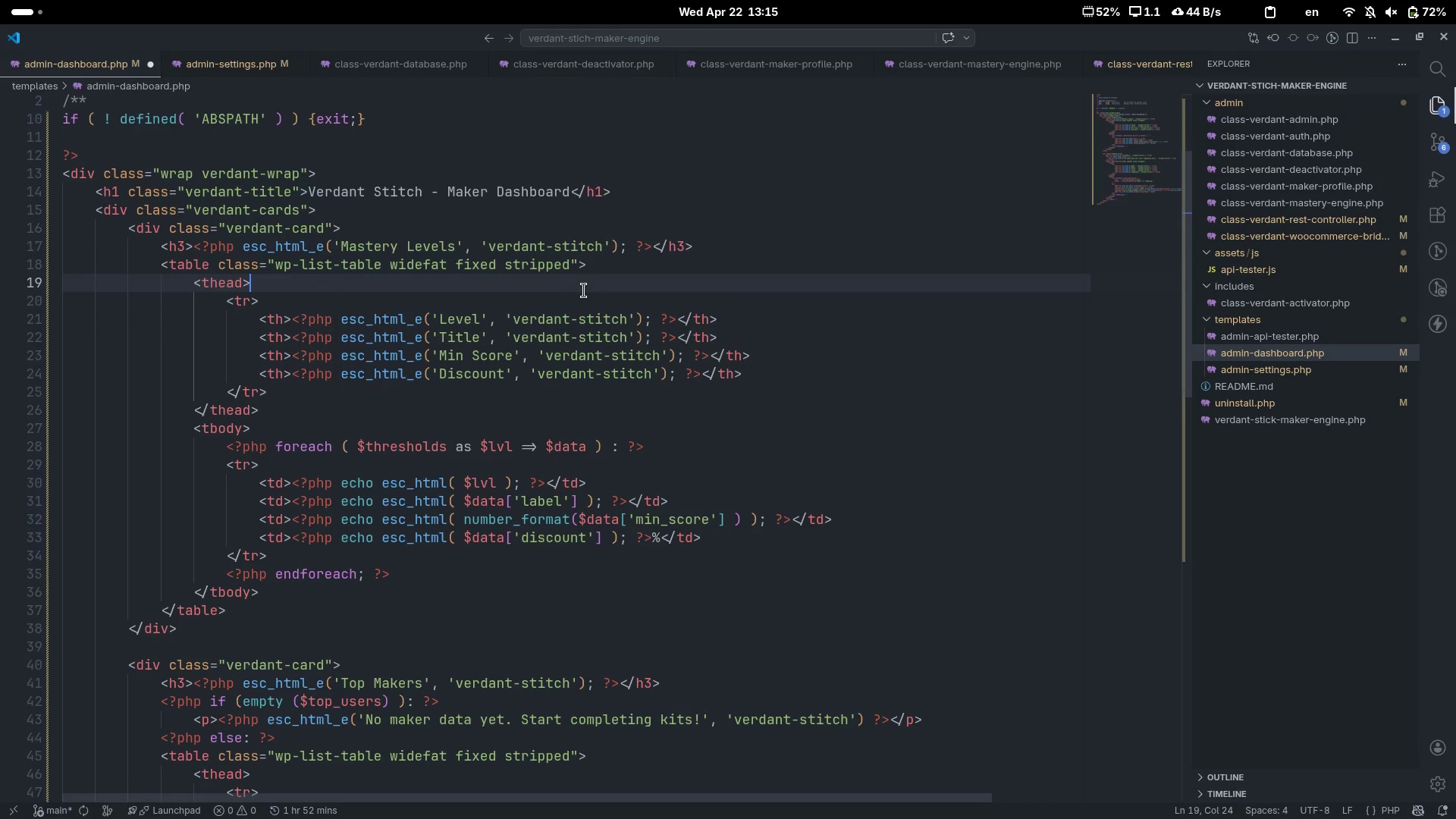 
key(Control+S)
 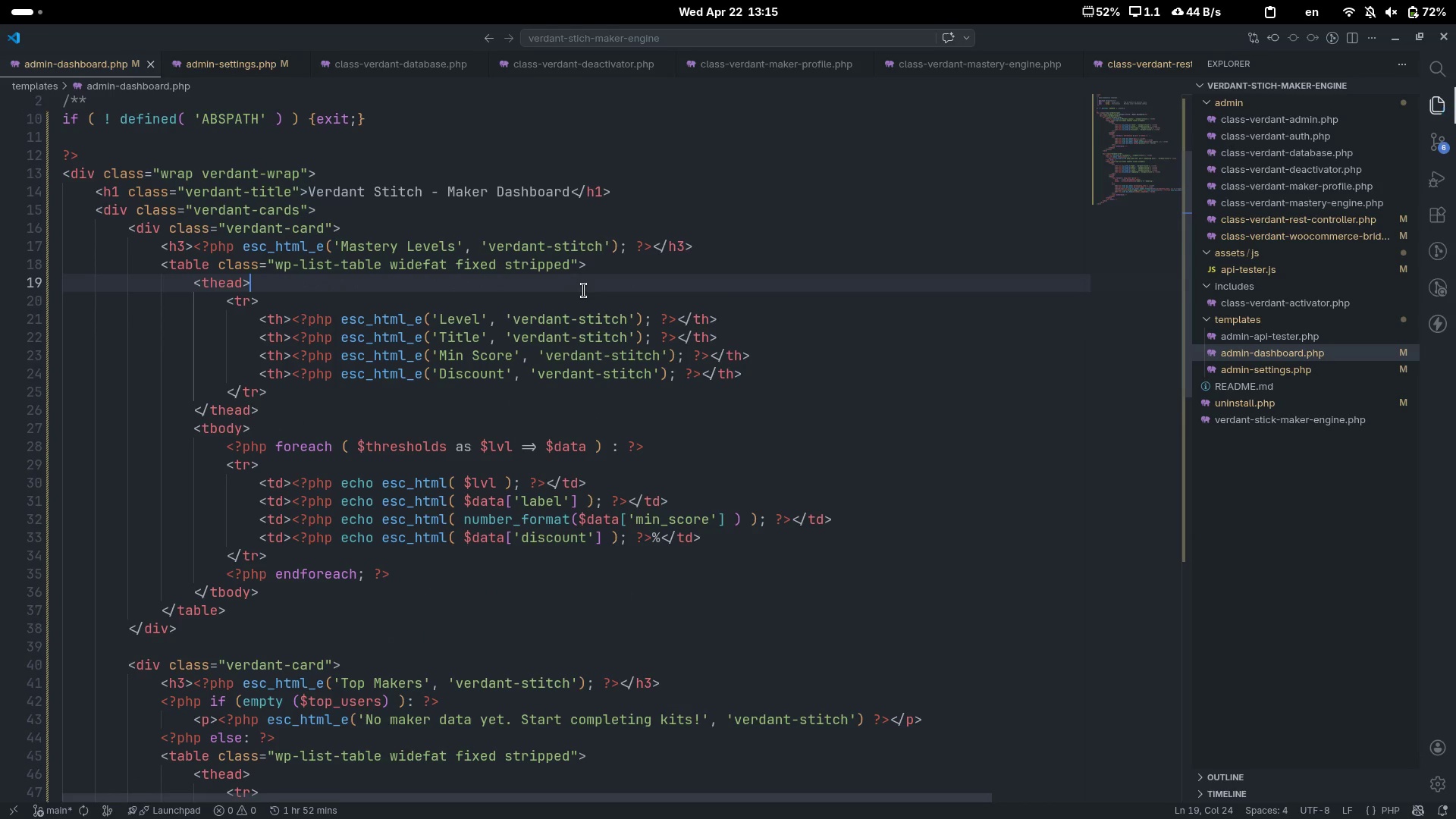 
key(Control+S)
 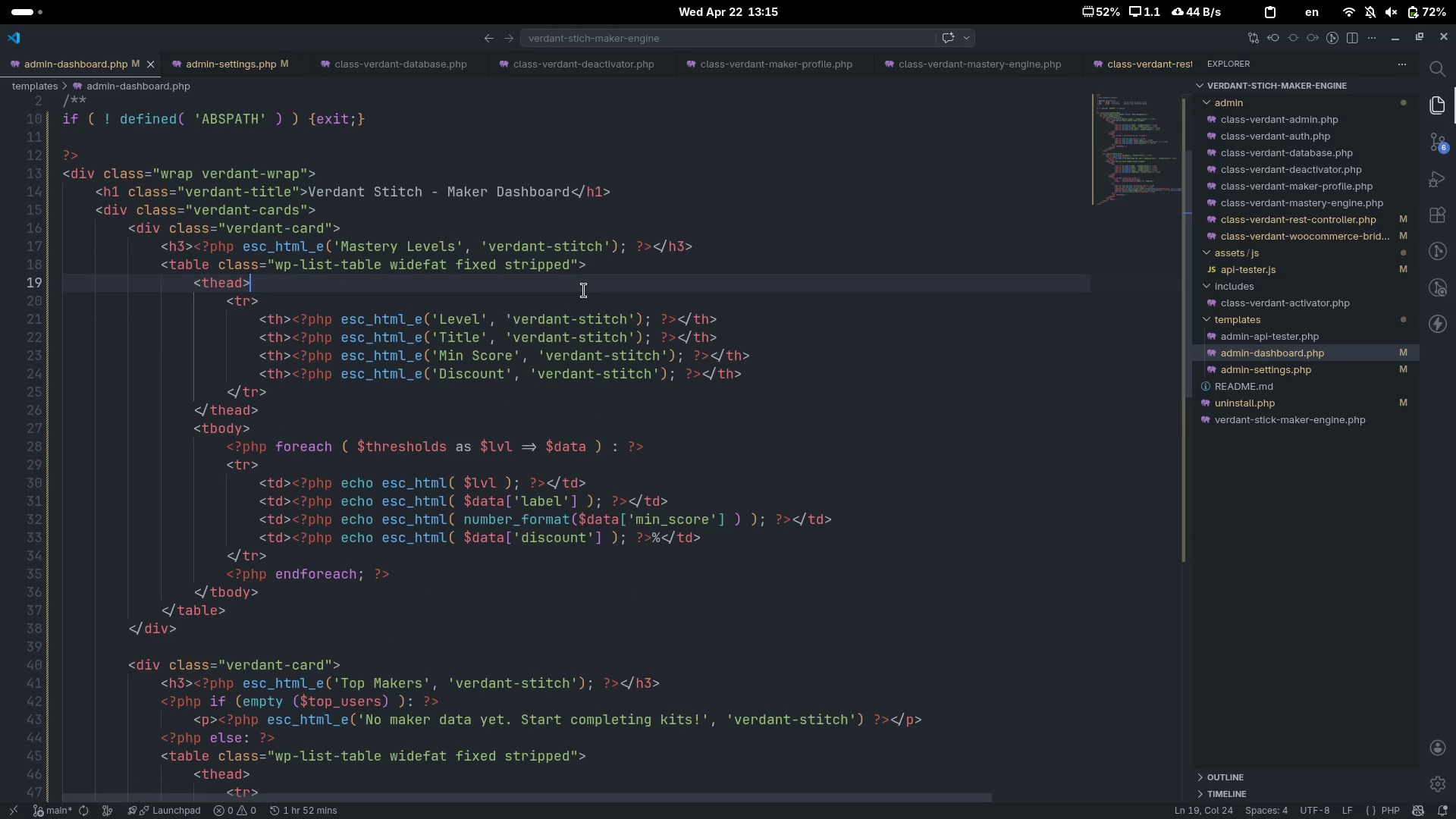 
key(Control+S)
 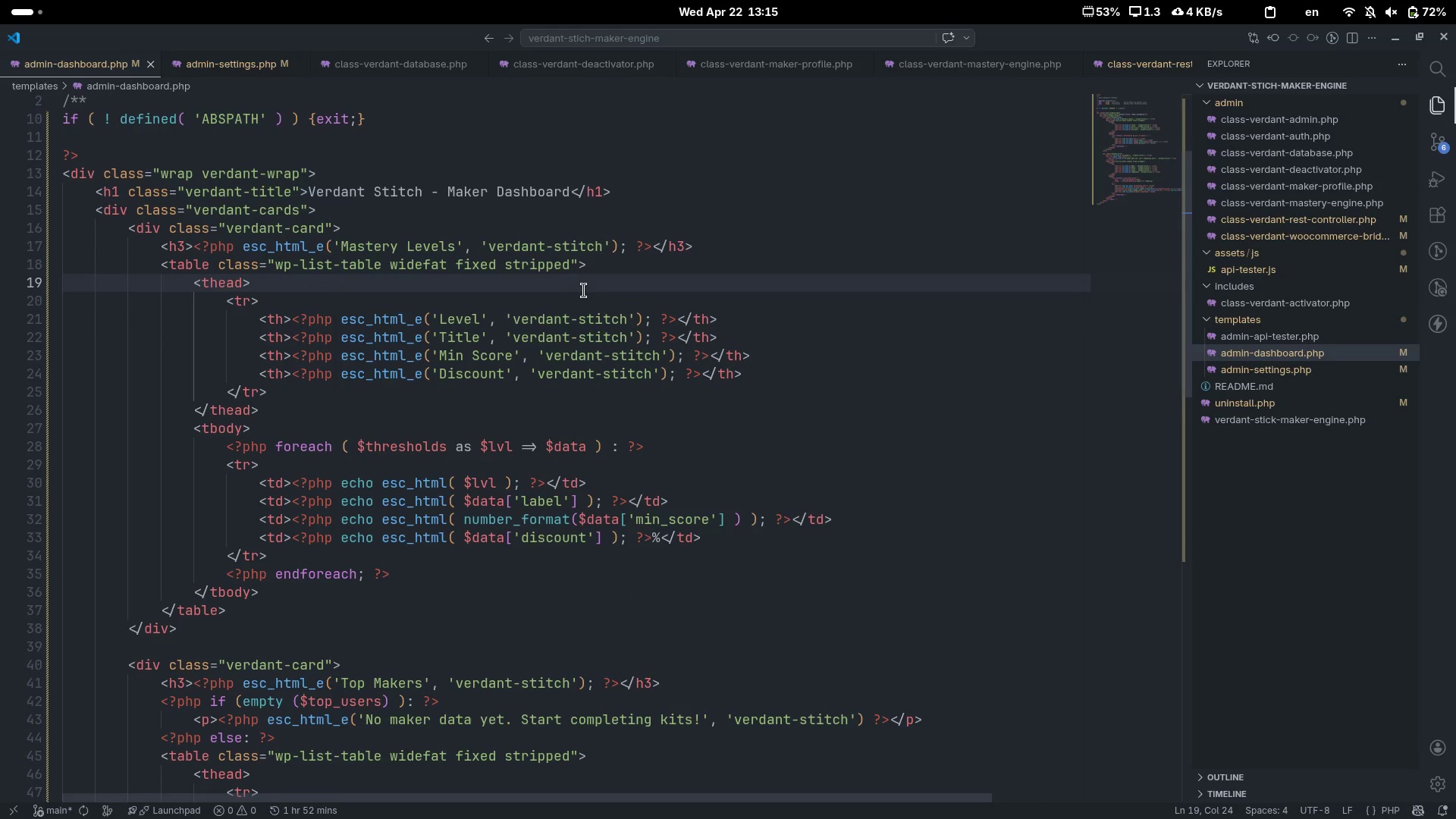 
key(Alt+AltLeft)
 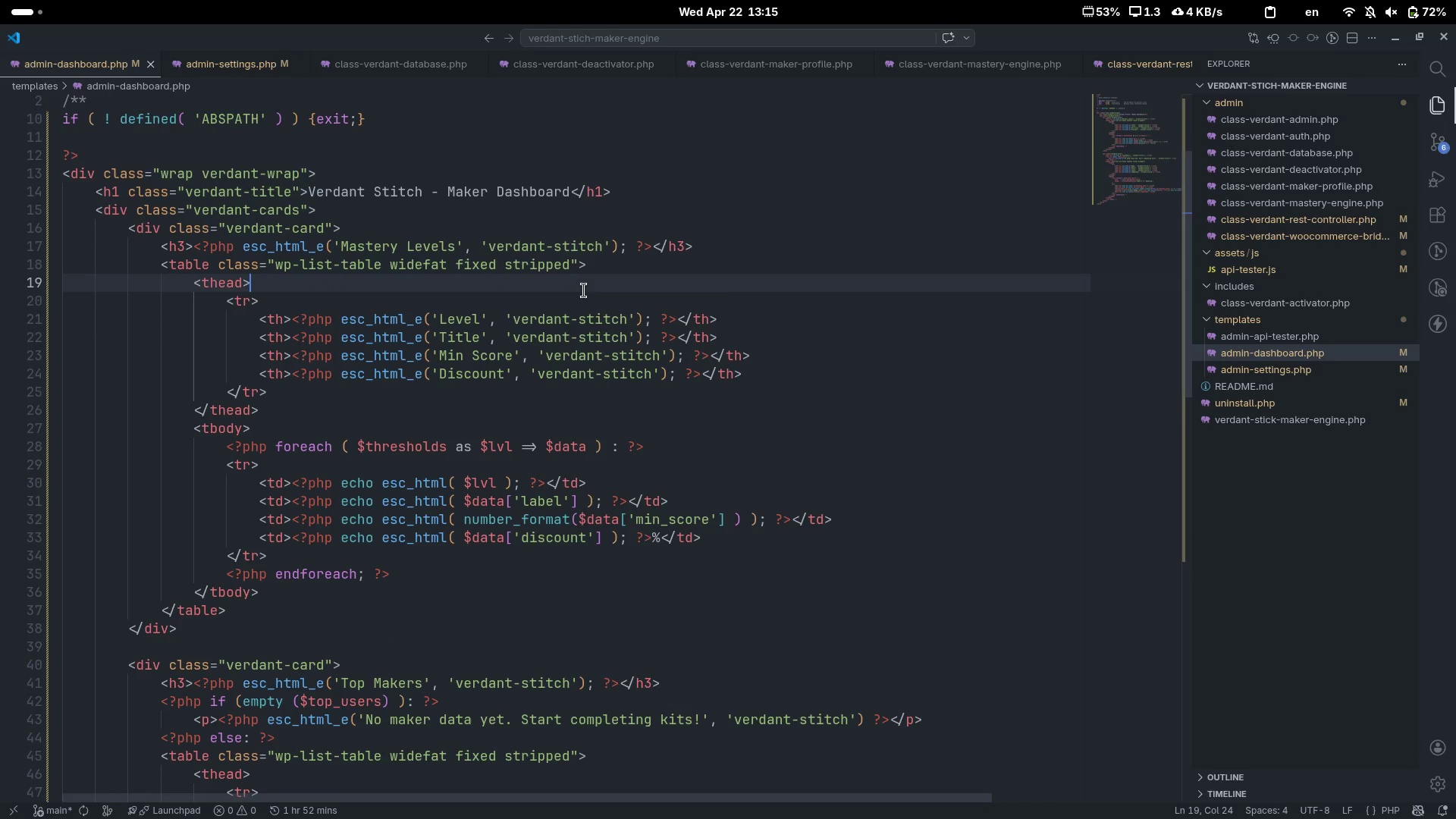 
key(Alt+Tab)